 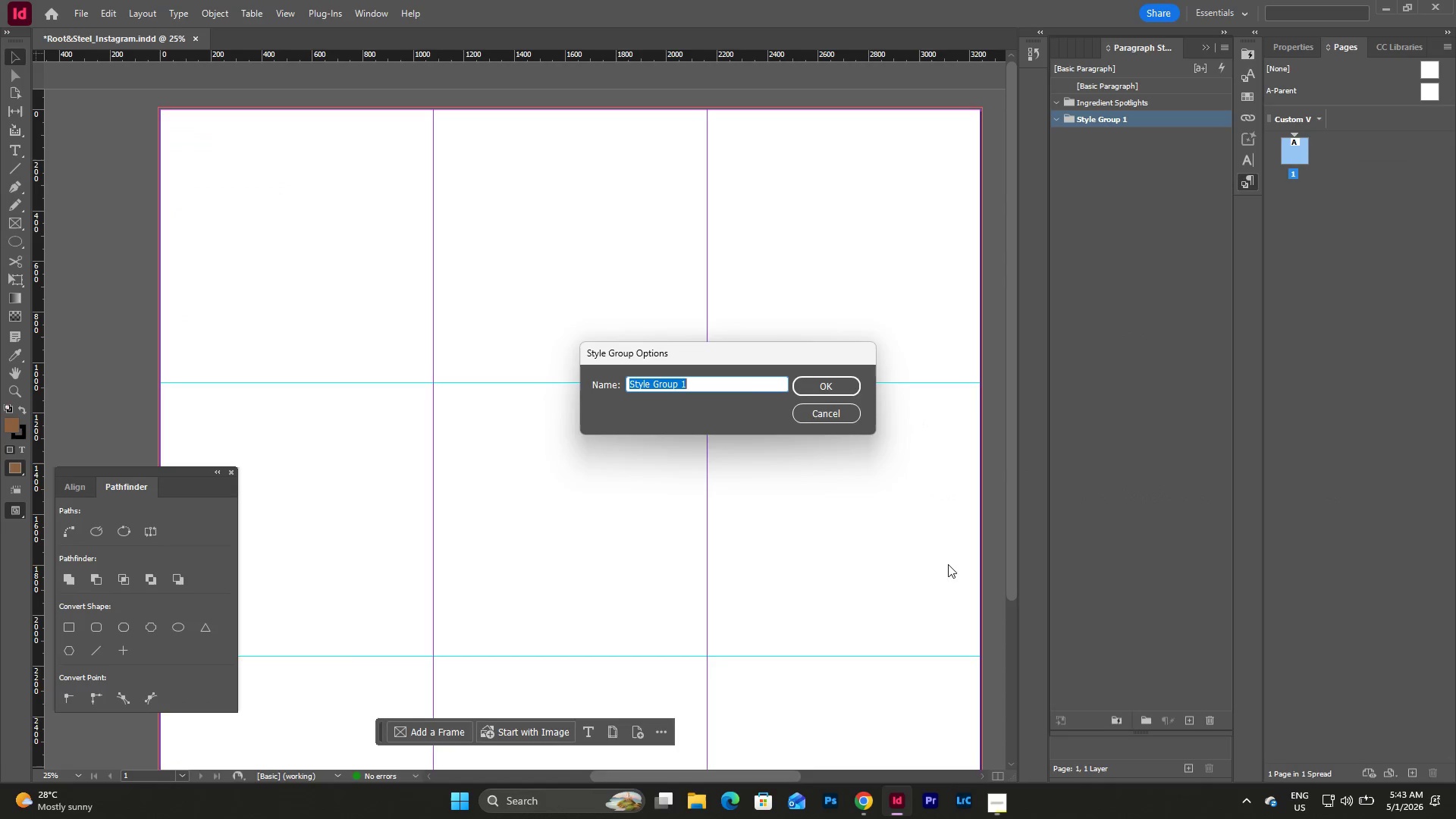 
type(Event Logistics)
 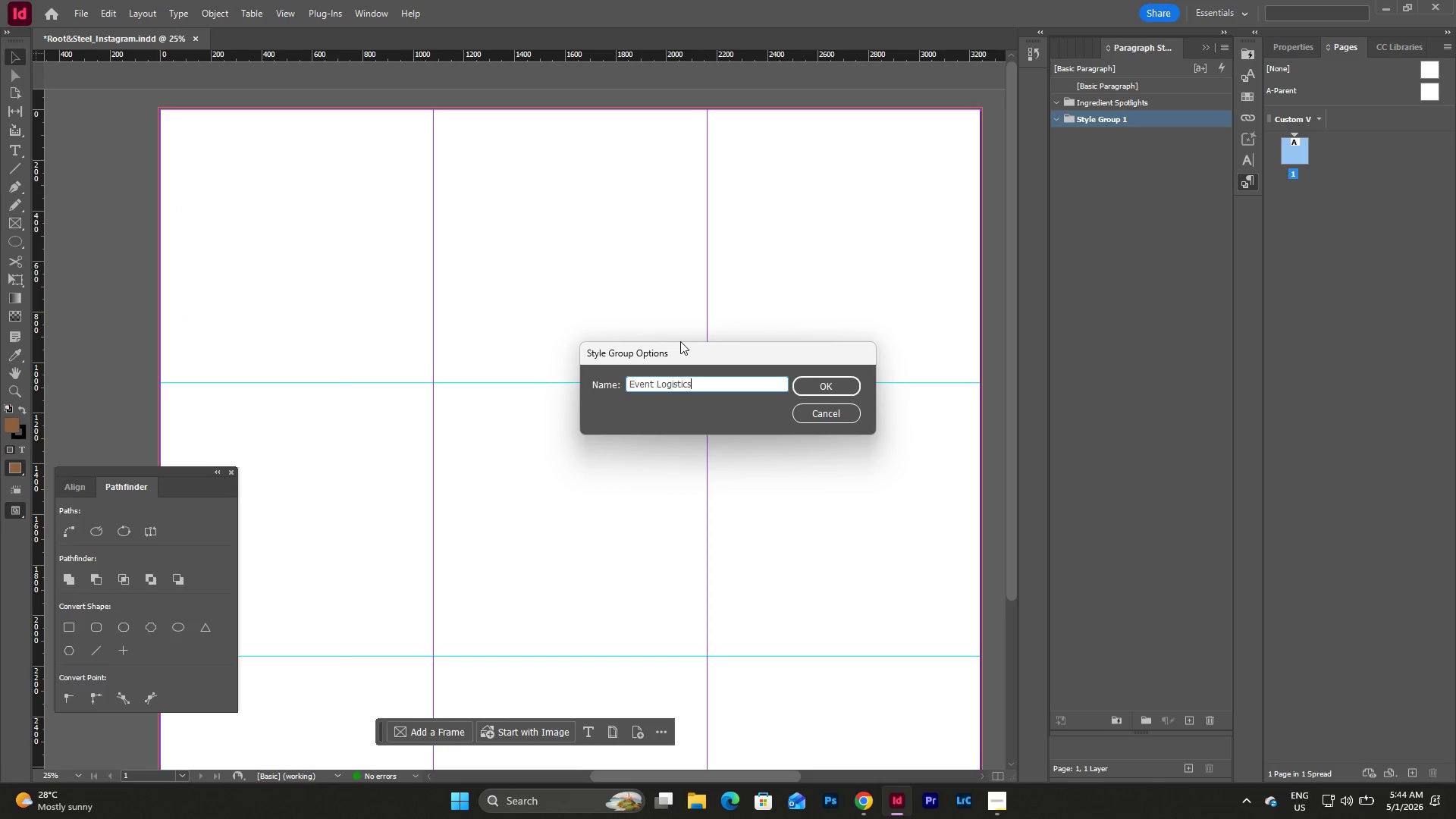 
wait(5.69)
 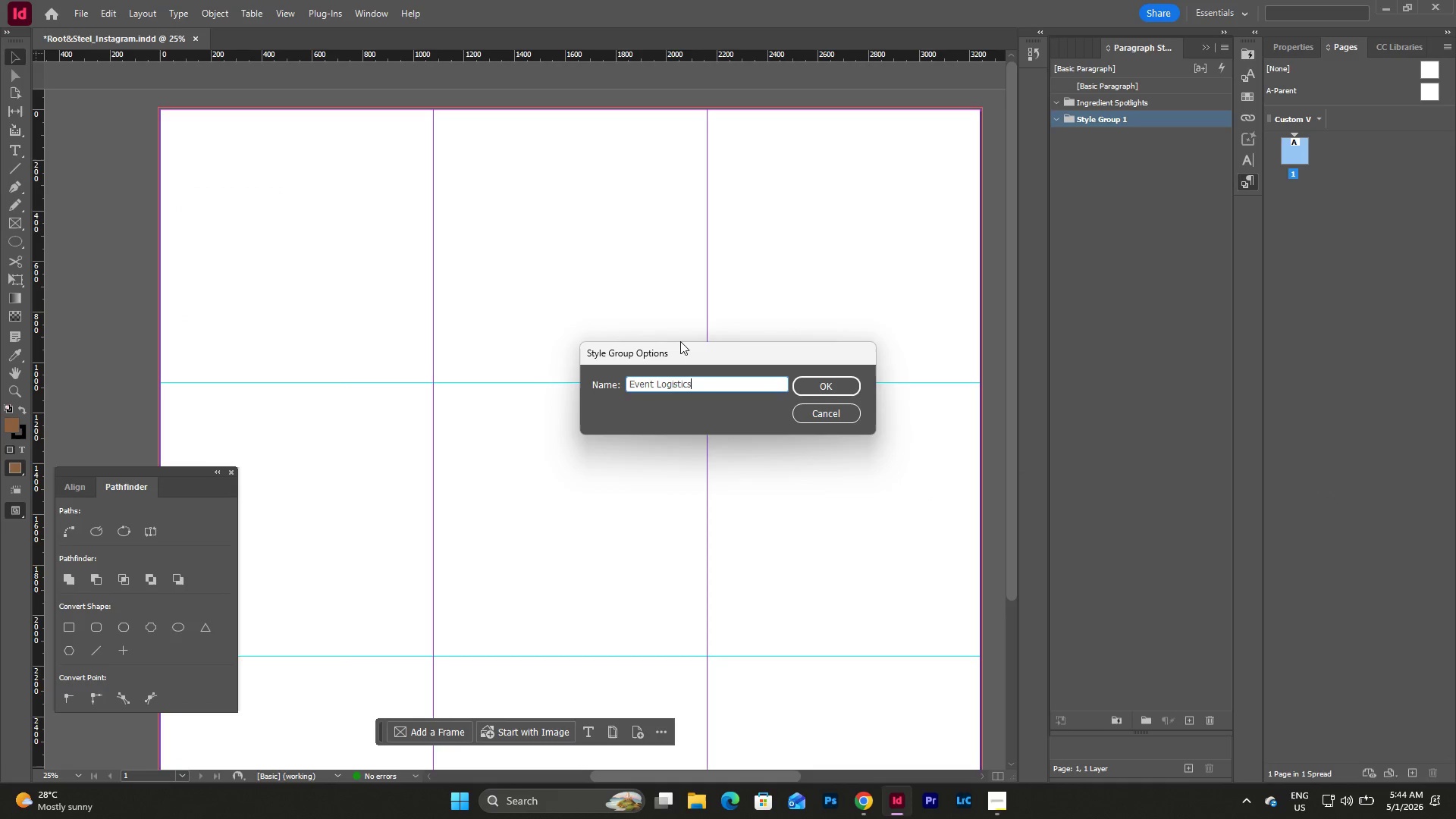 
left_click([852, 387])
 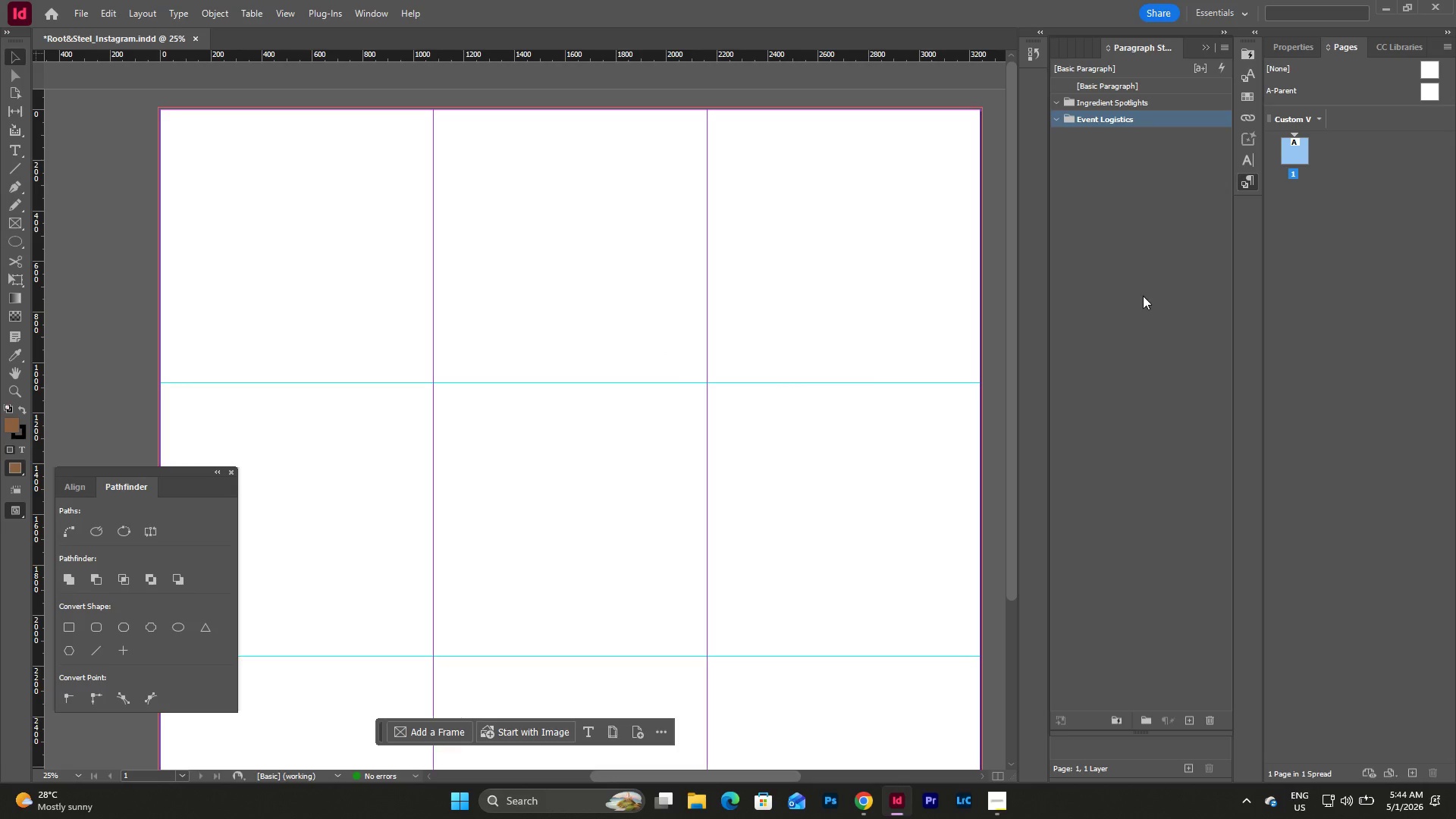 
left_click([1143, 296])
 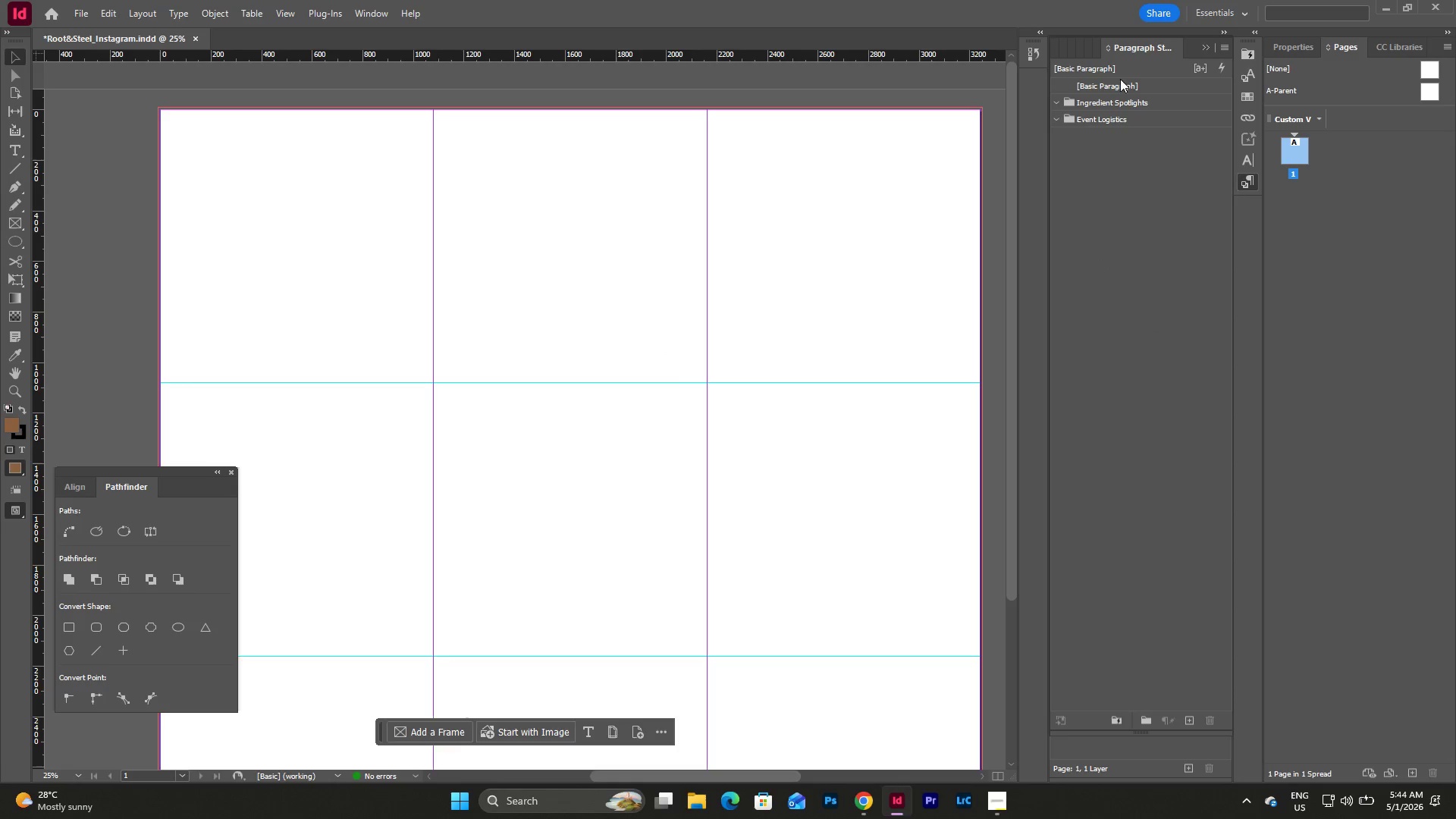 
left_click([1156, 80])
 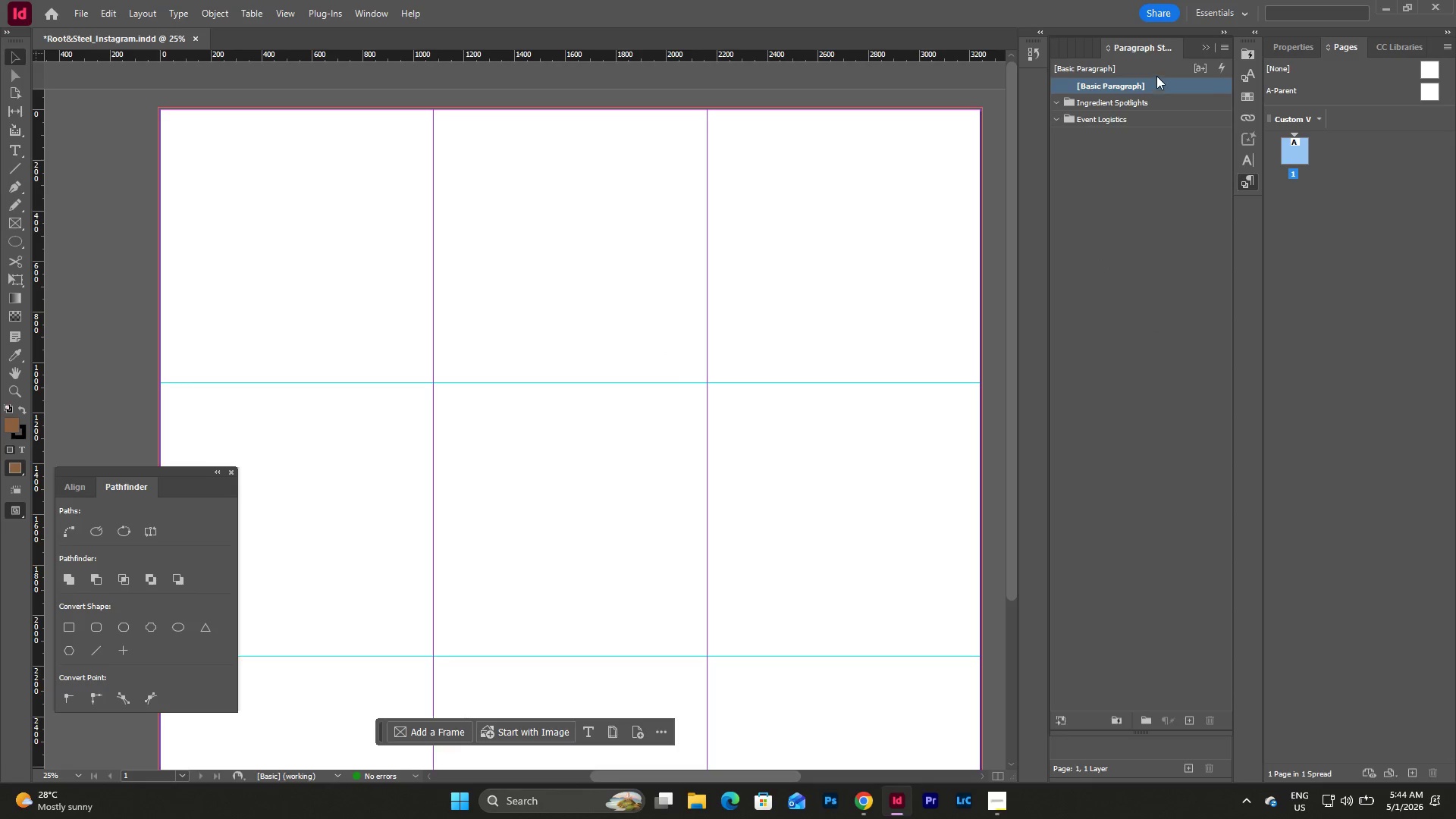 
left_click([1156, 74])
 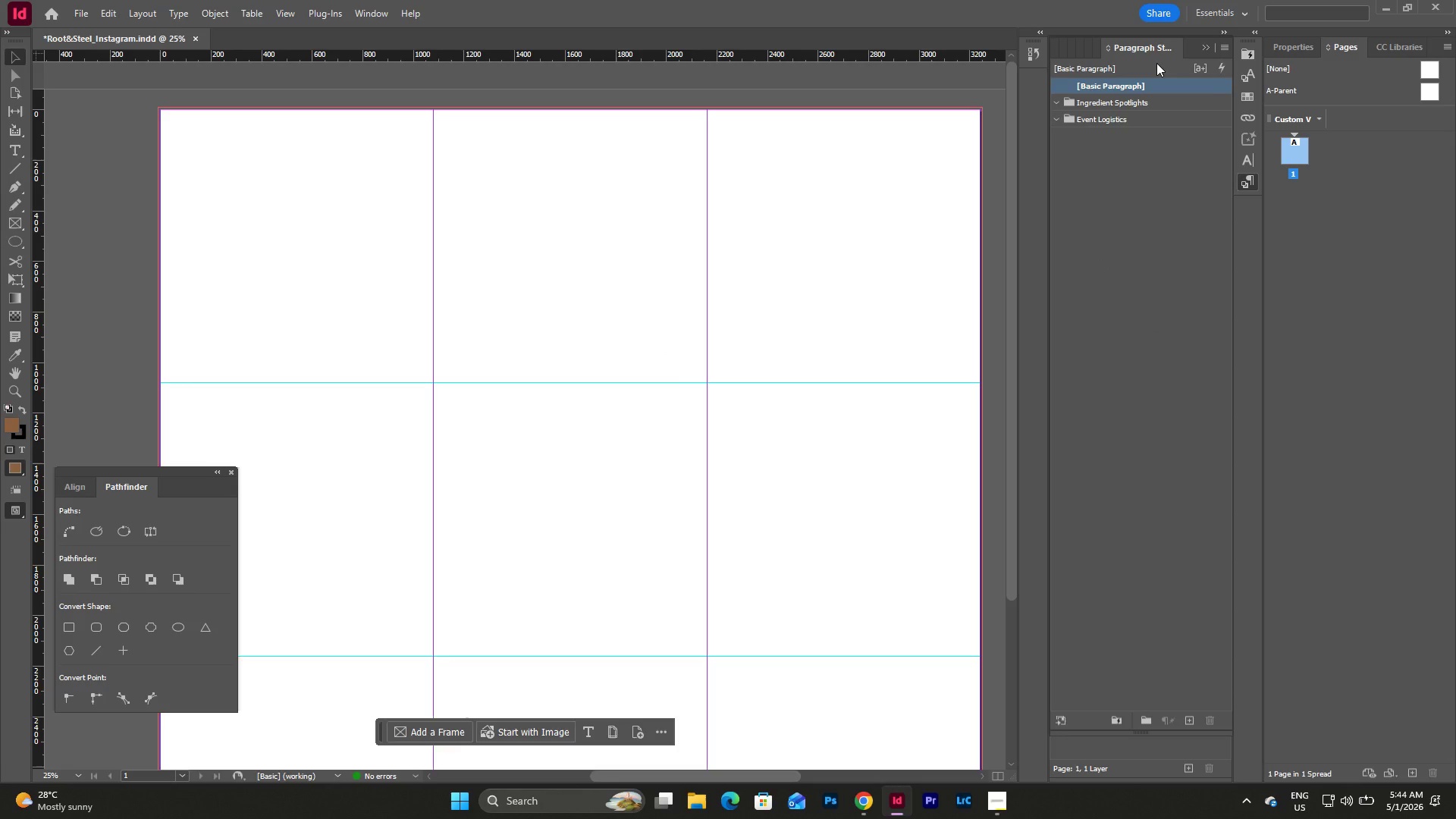 
double_click([1156, 63])
 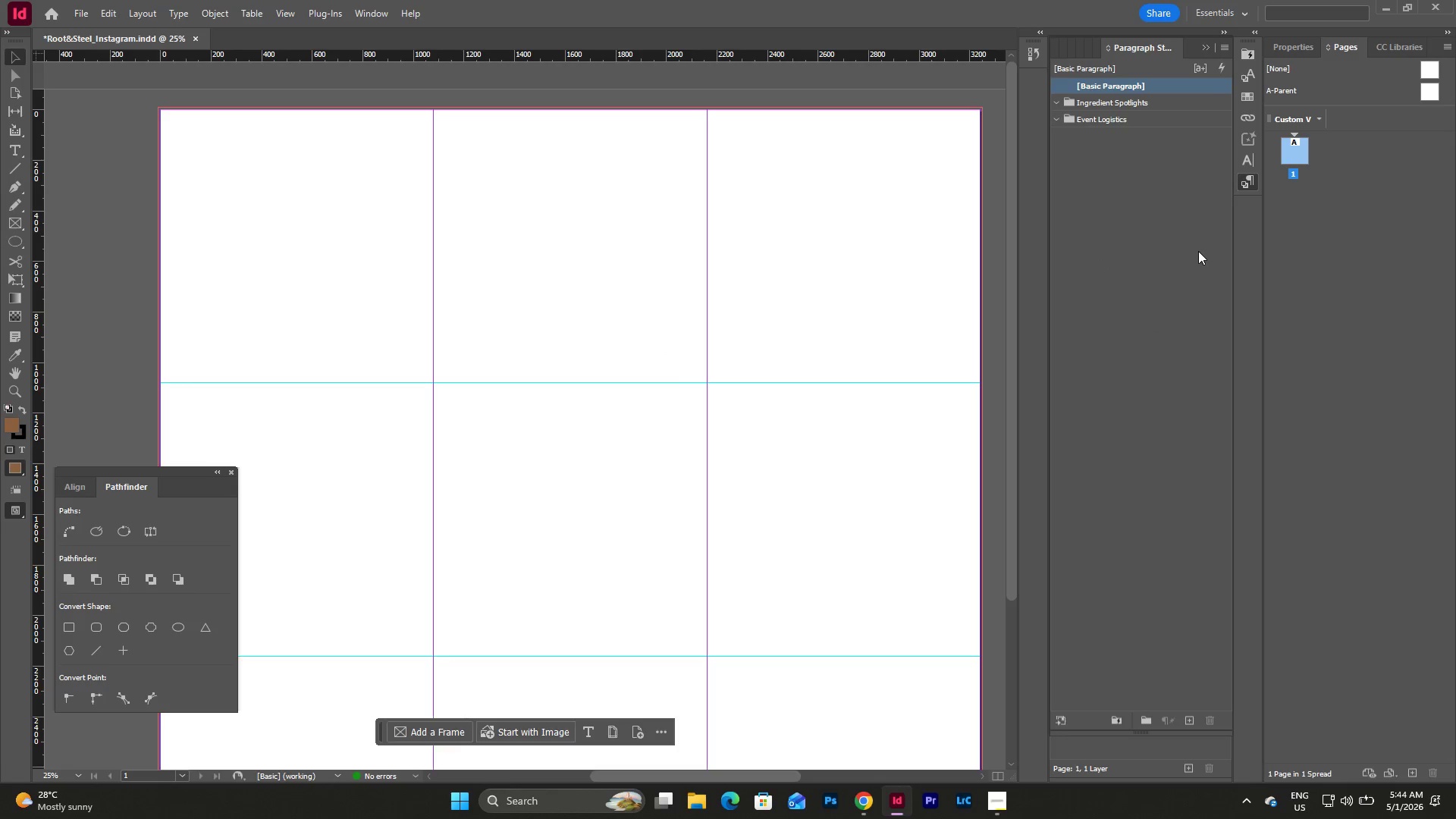 
left_click([1198, 251])
 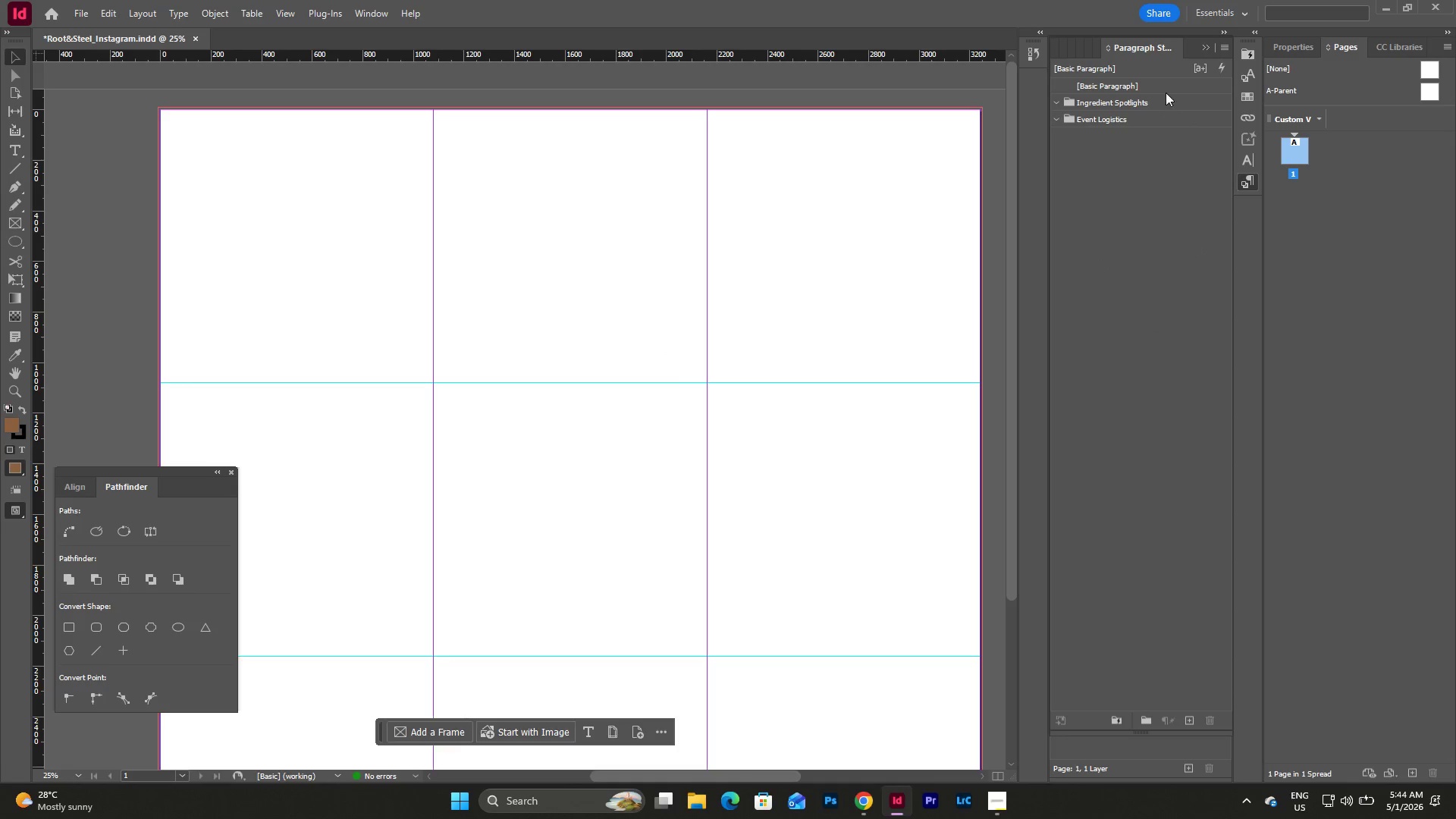 
left_click([1161, 71])
 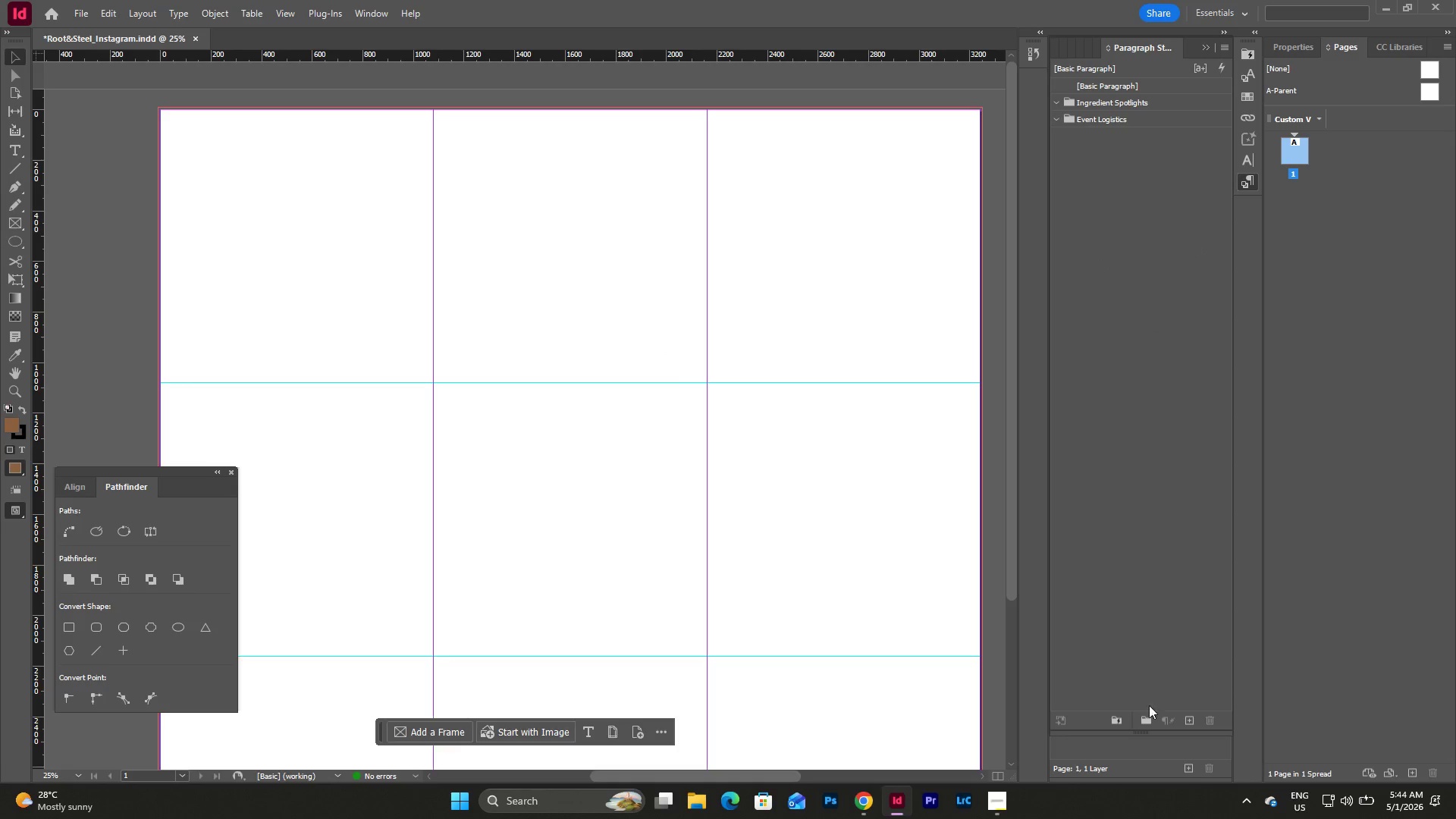 
left_click([1141, 715])
 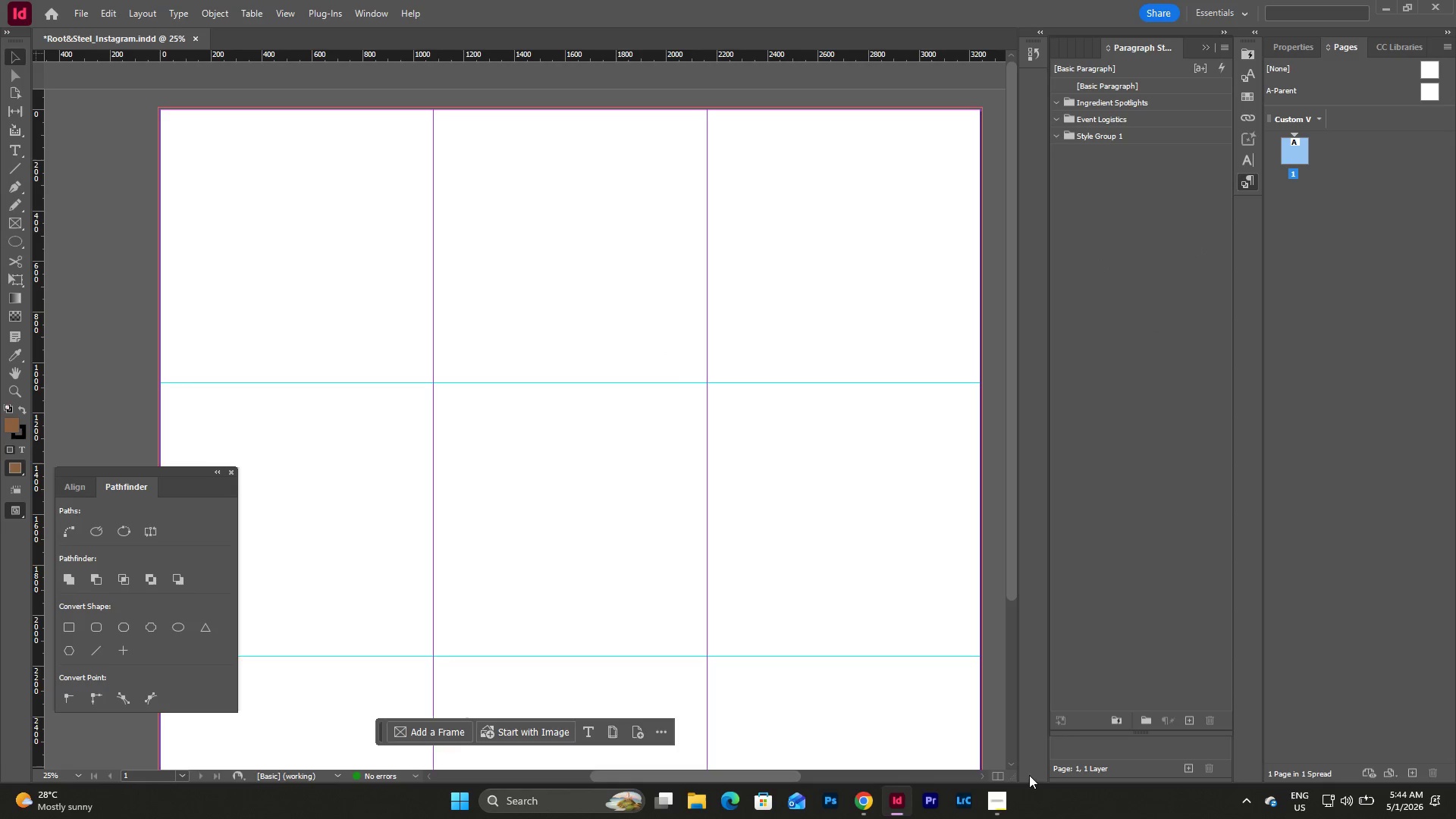 
left_click([999, 807])